 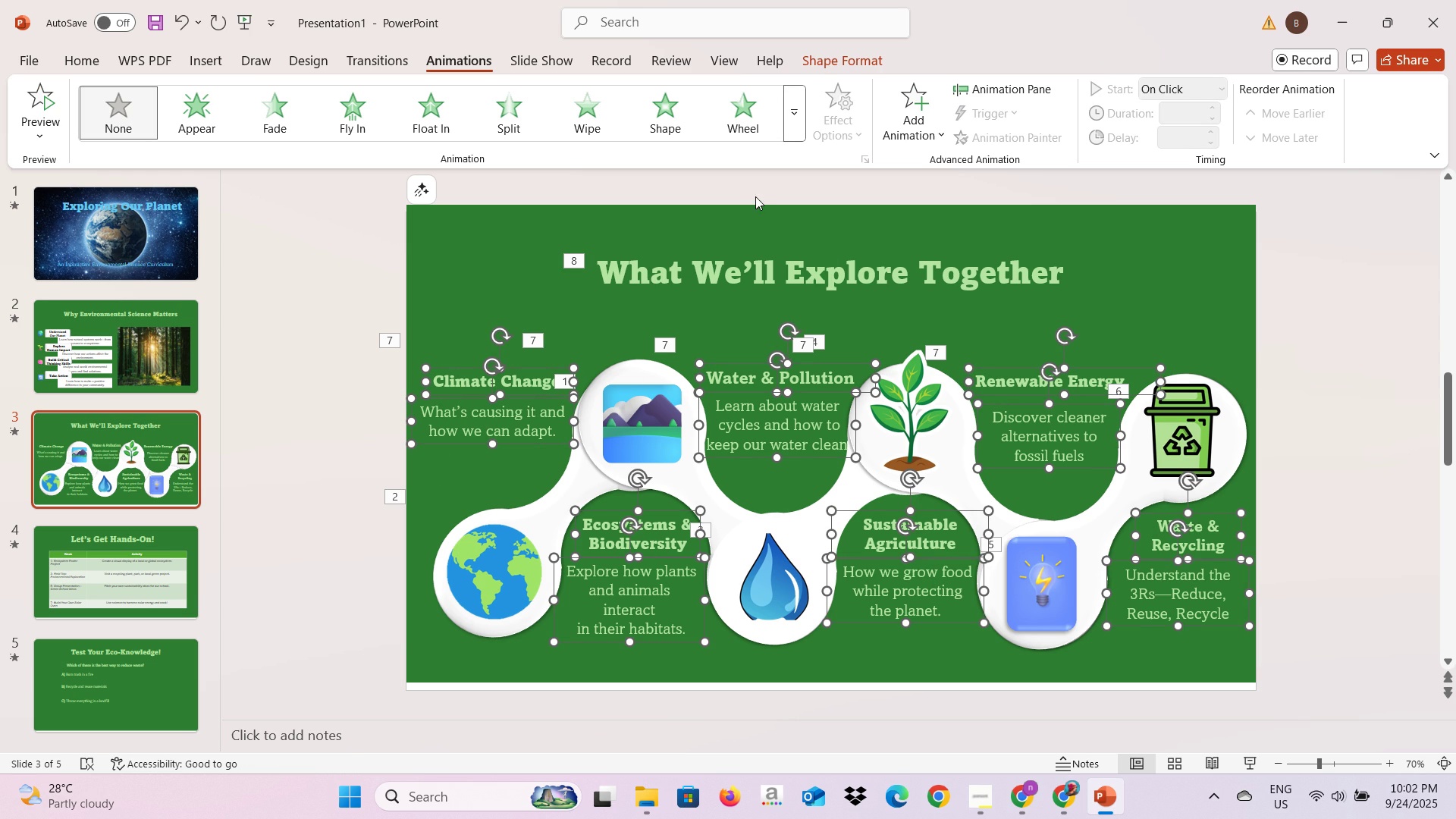 
left_click([412, 117])
 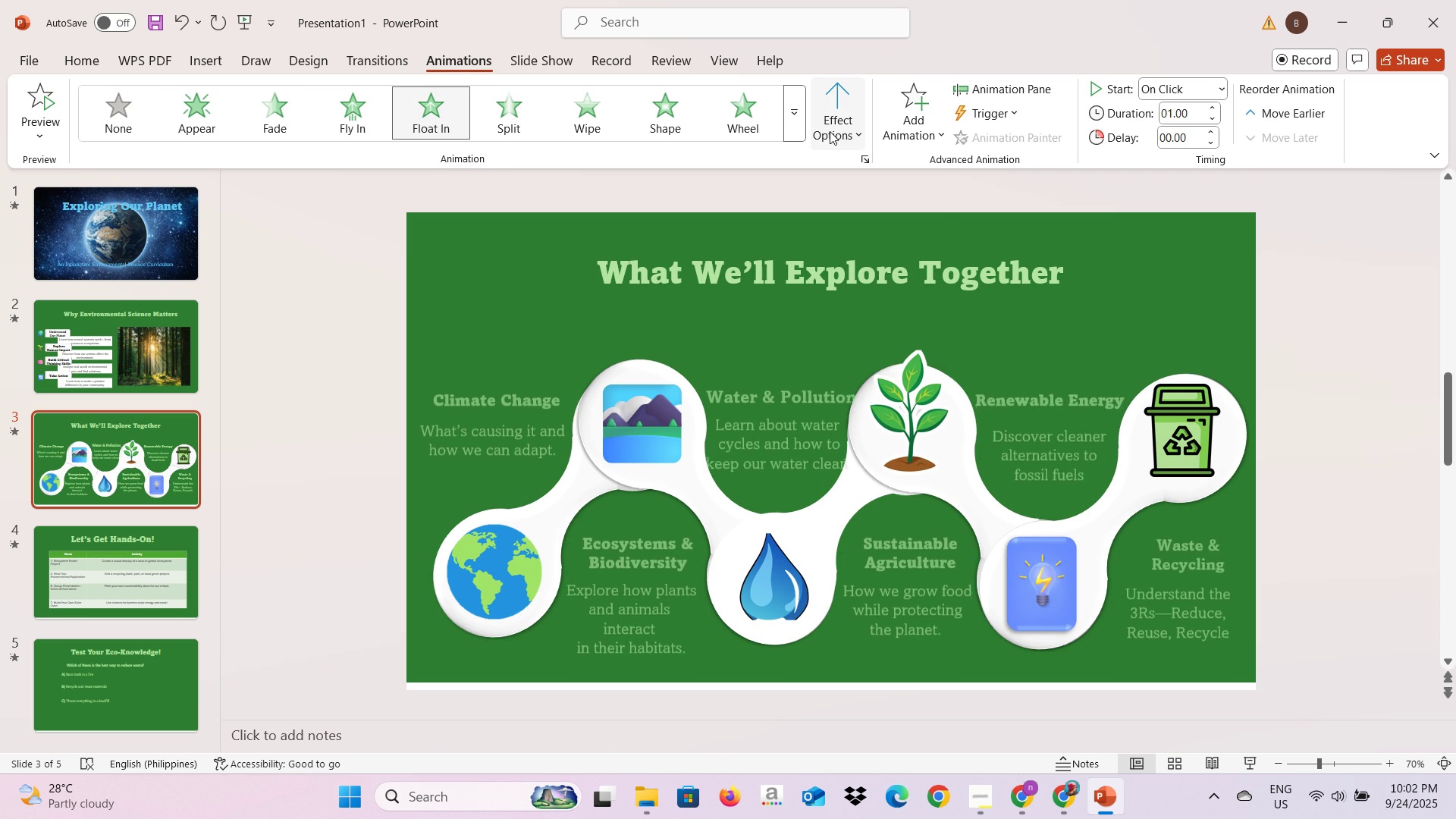 
left_click([830, 131])
 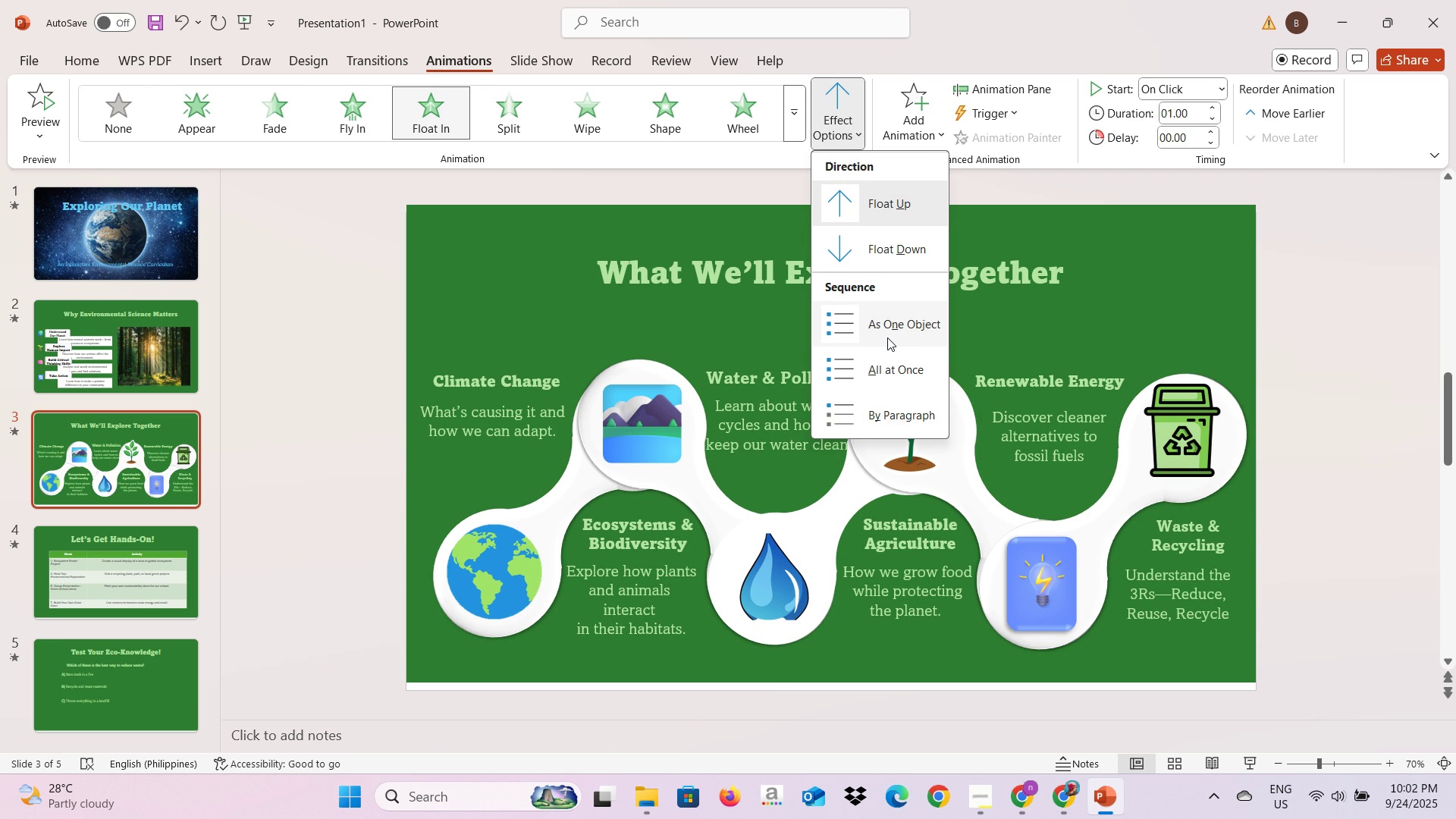 
wait(7.73)
 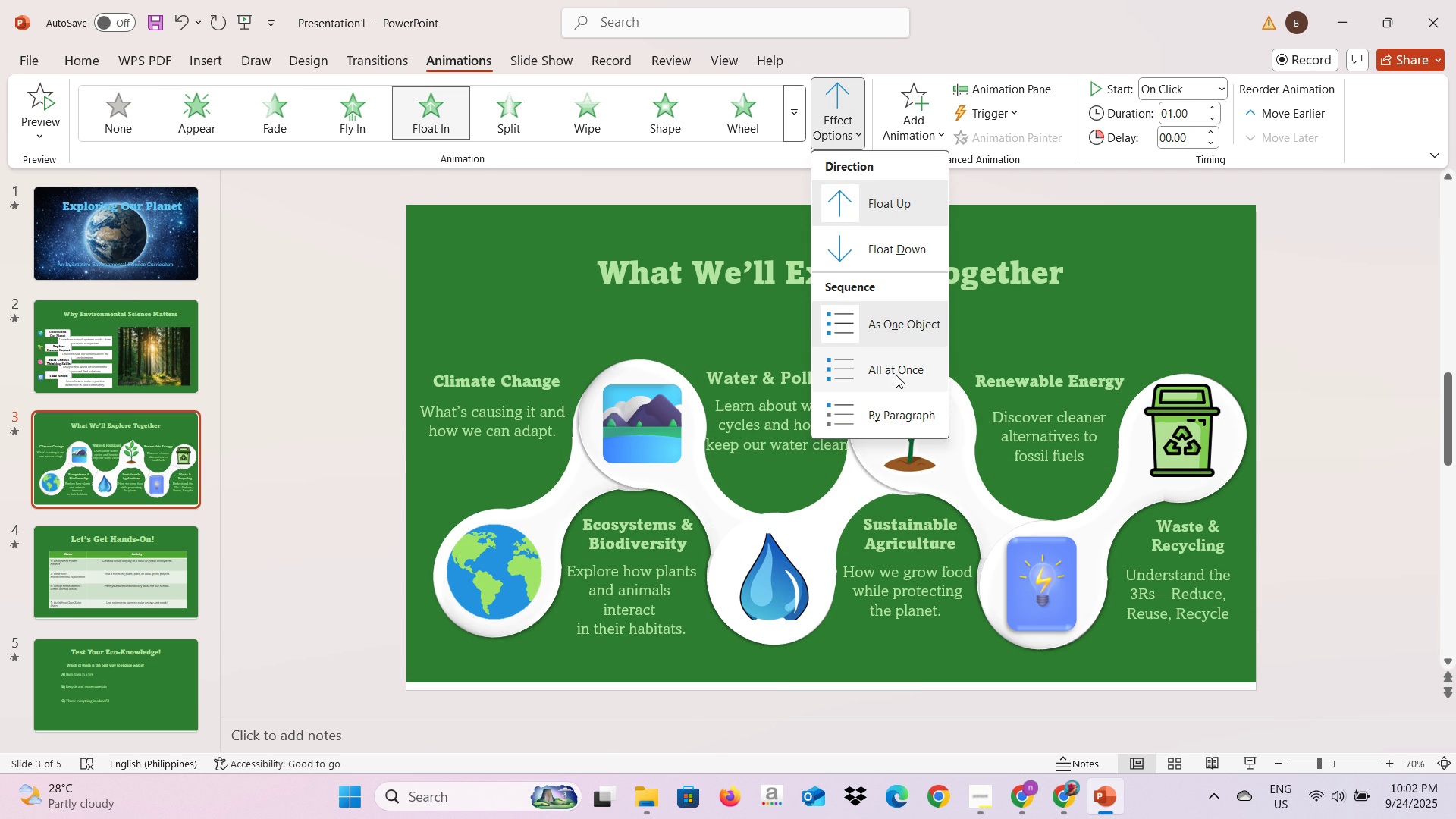 
left_click([887, 337])
 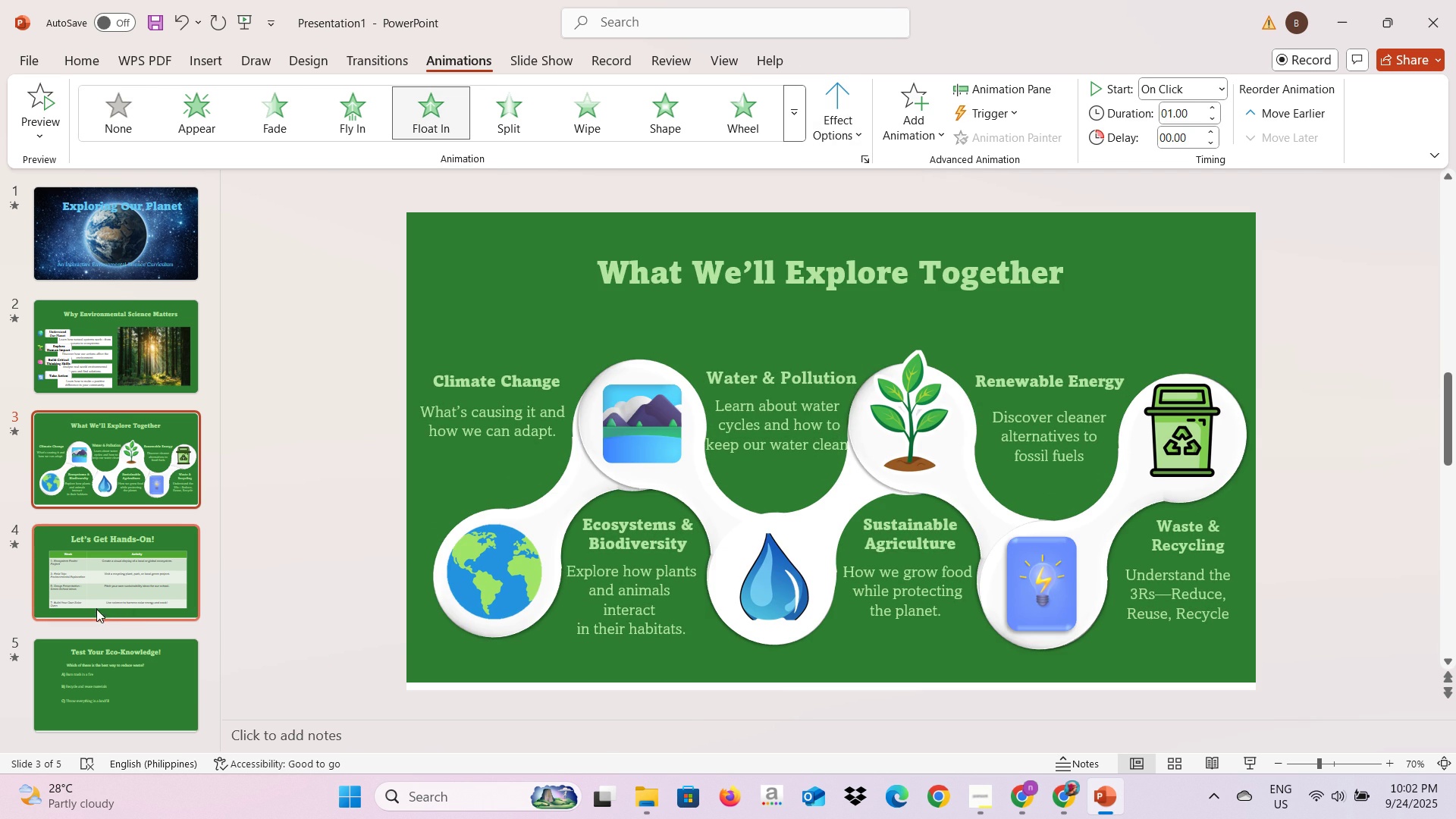 
left_click([95, 585])